 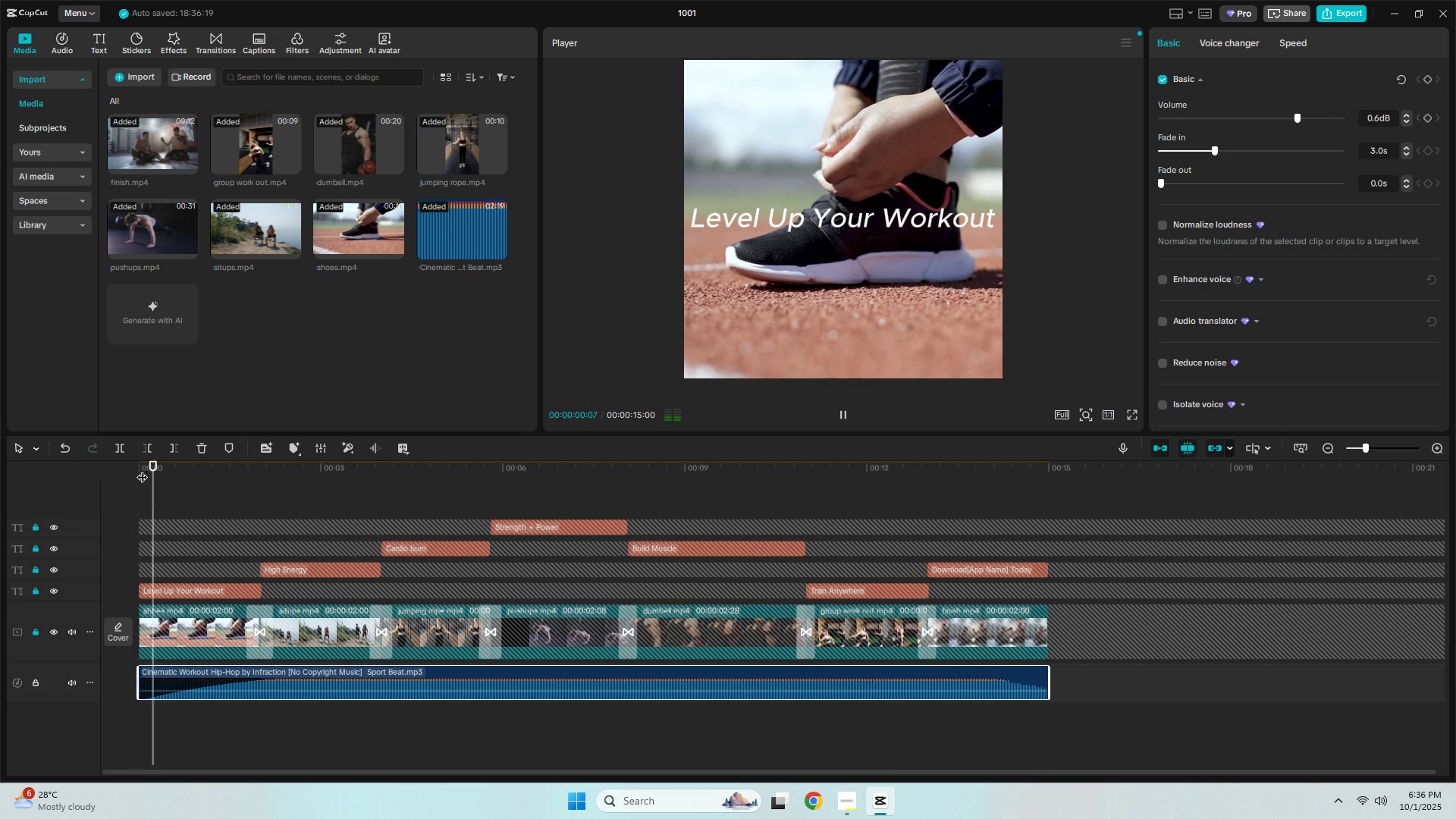 
key(Space)
 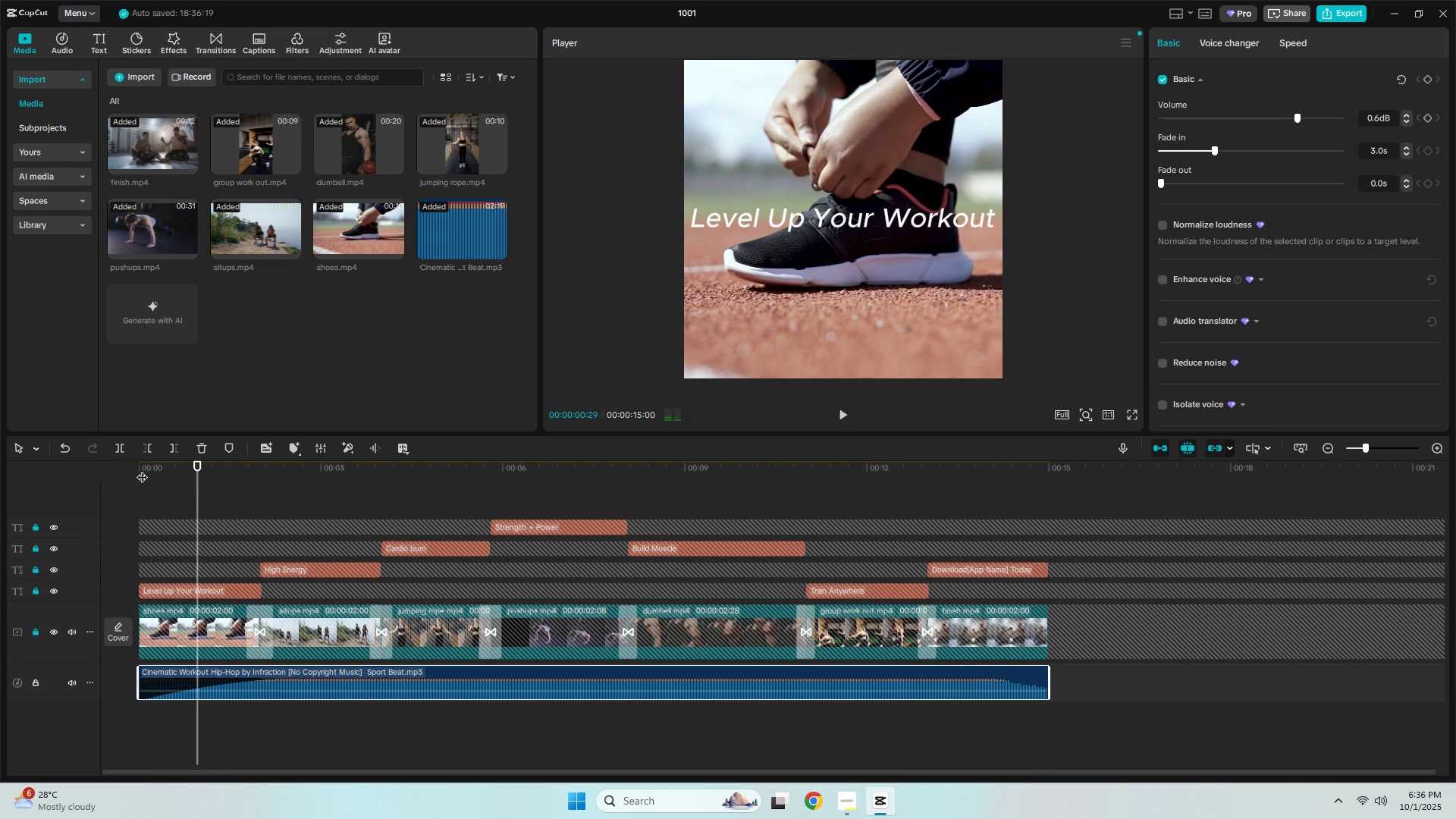 
key(Space)
 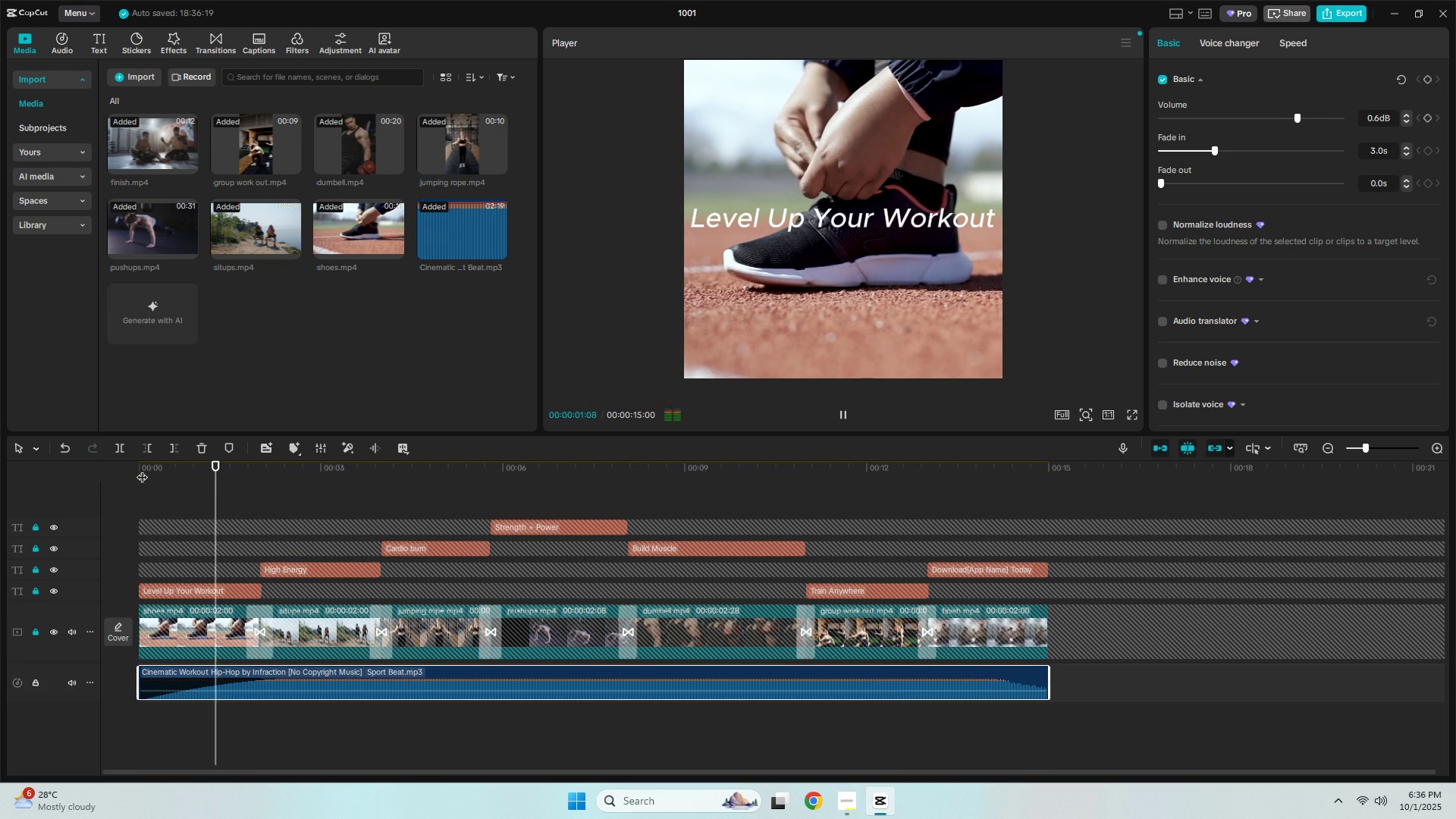 
key(Space)
 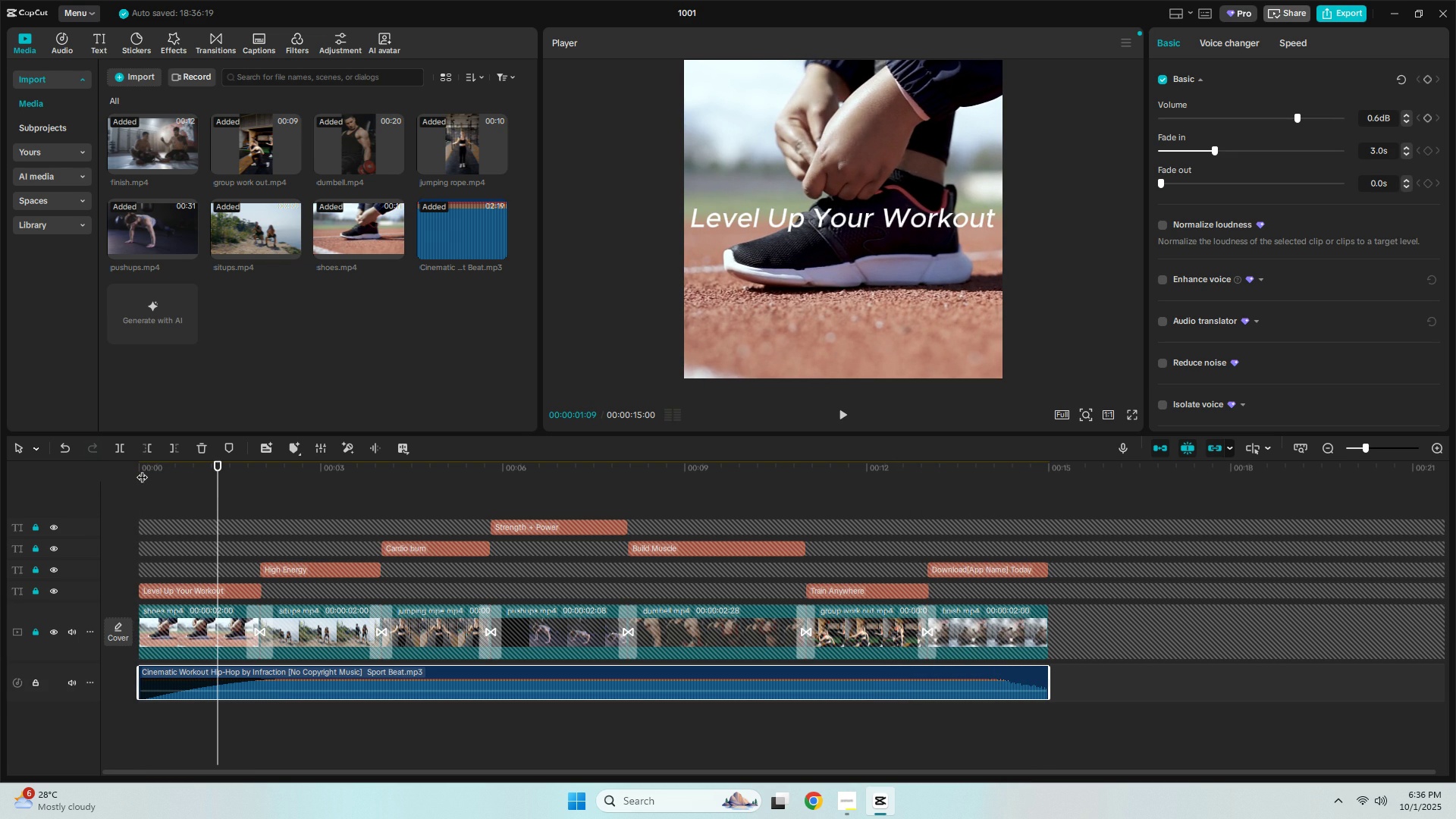 
key(Space)
 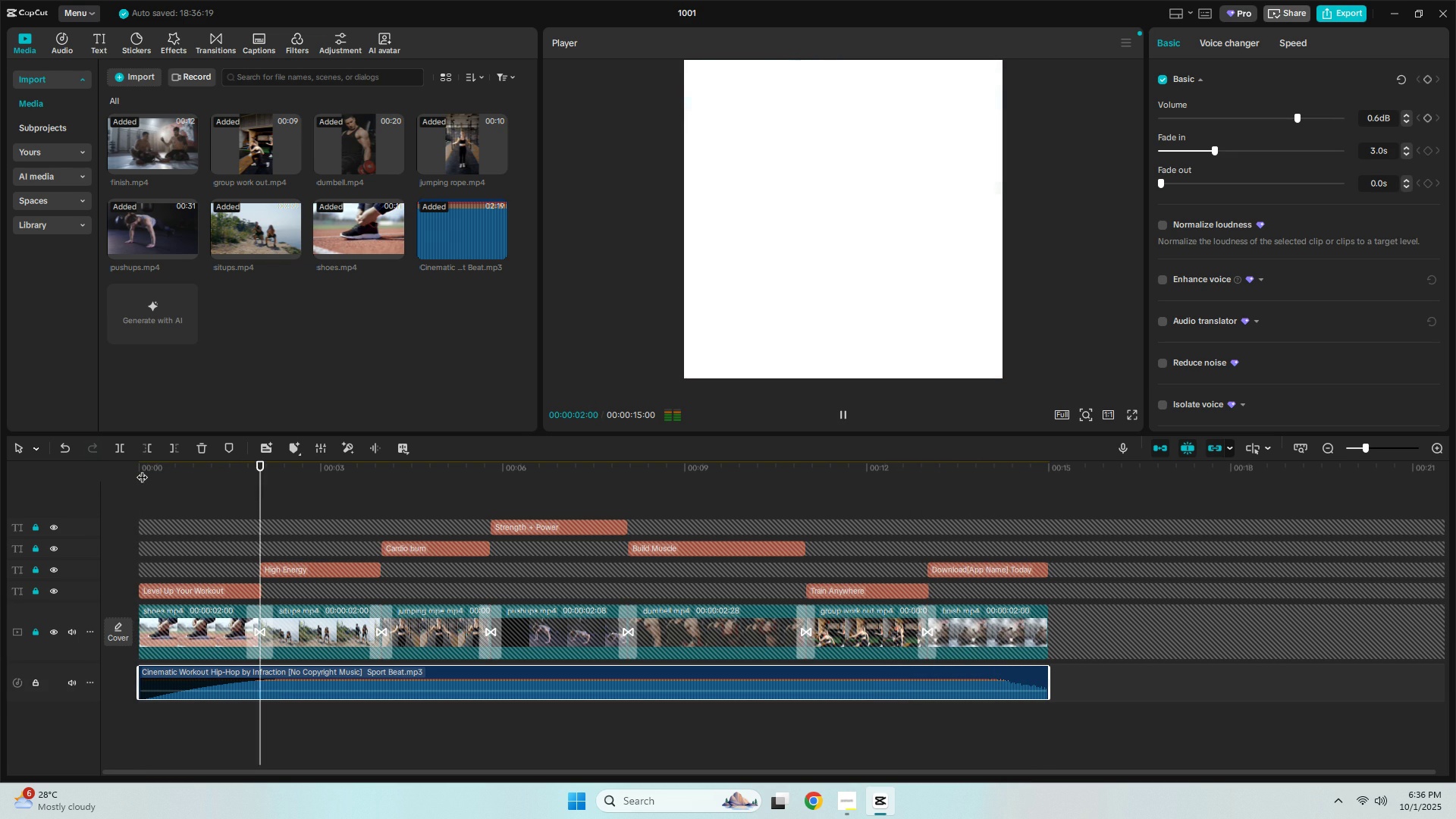 
key(Space)
 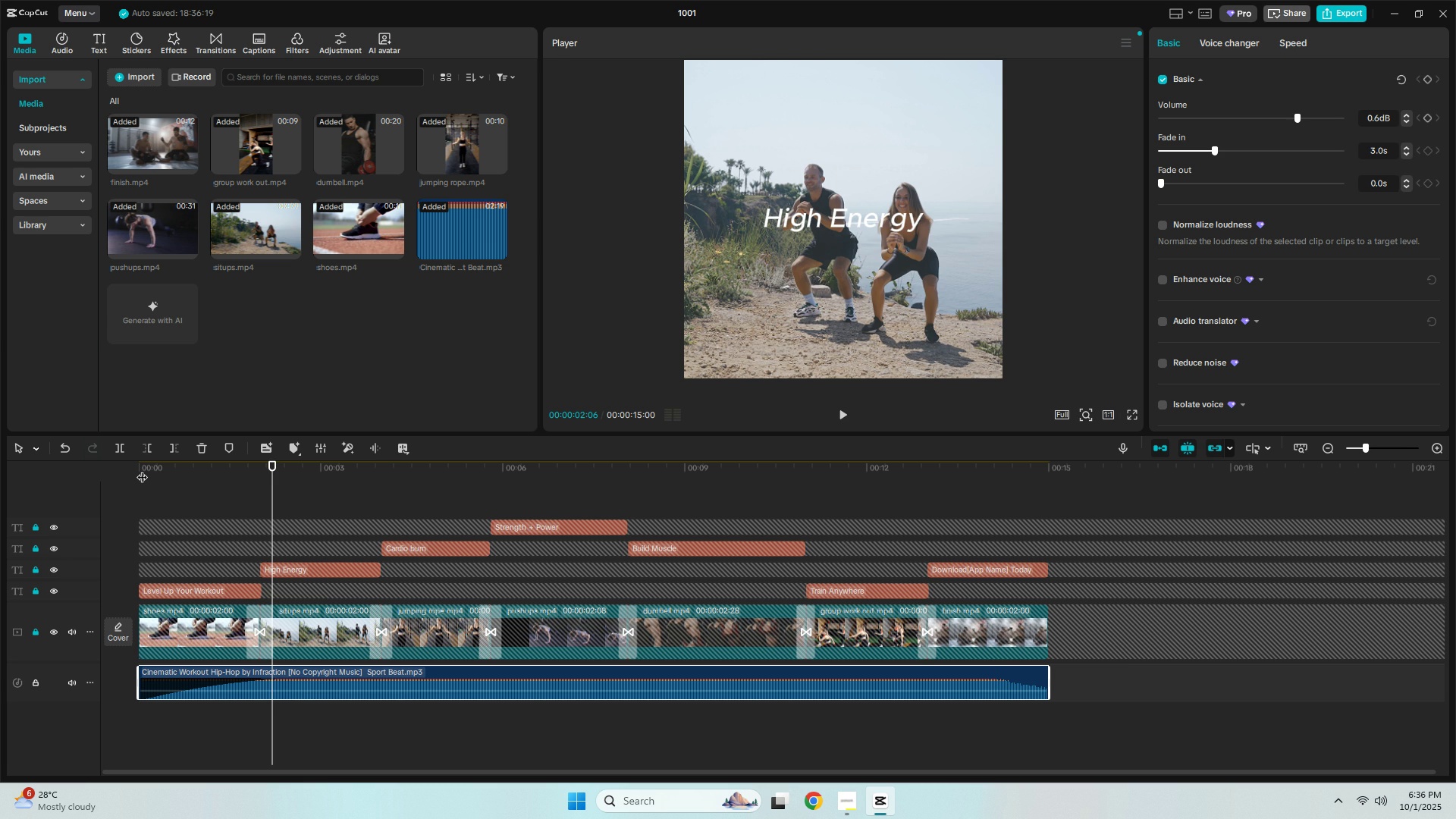 
key(Space)
 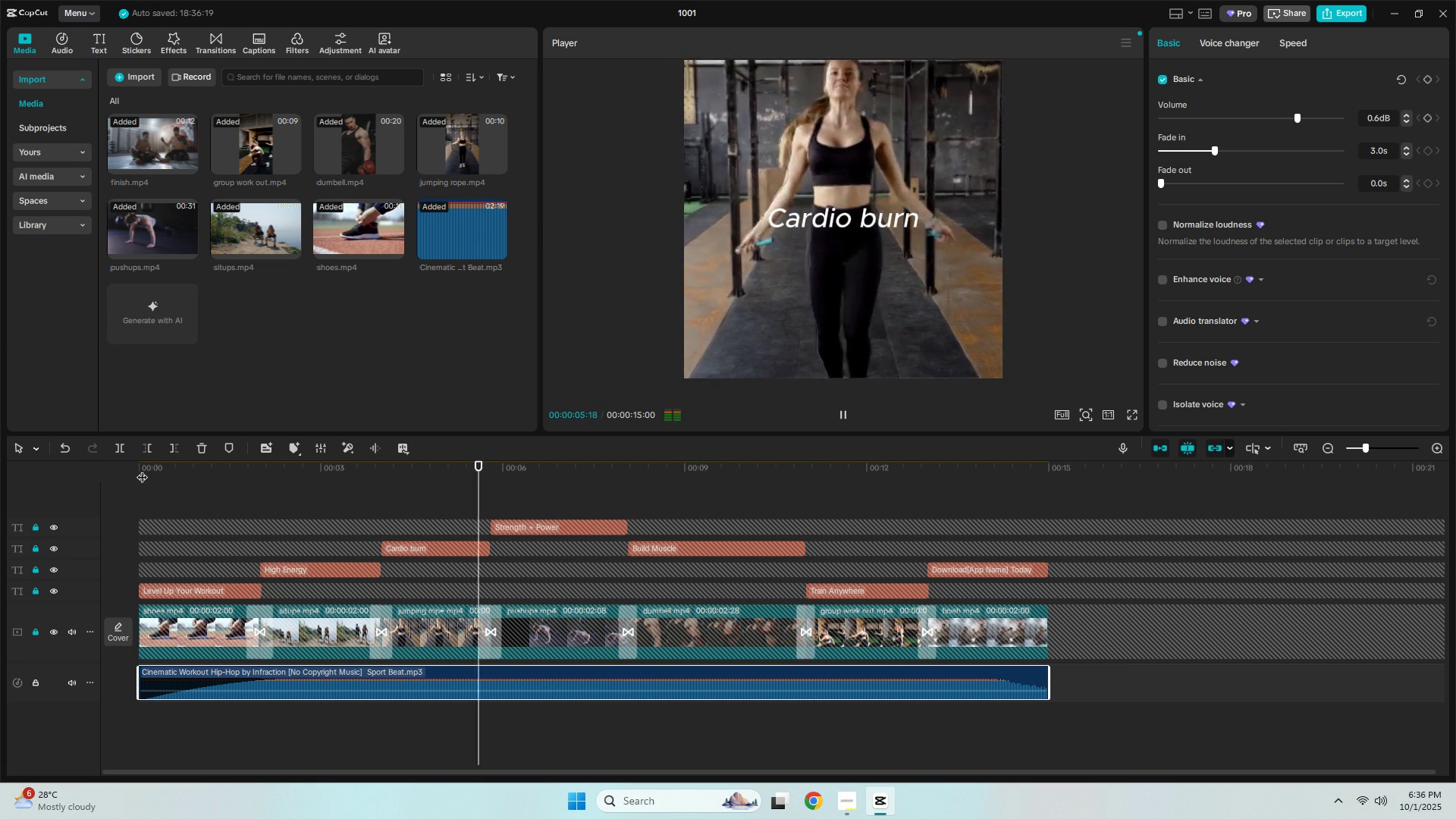 
key(Space)
 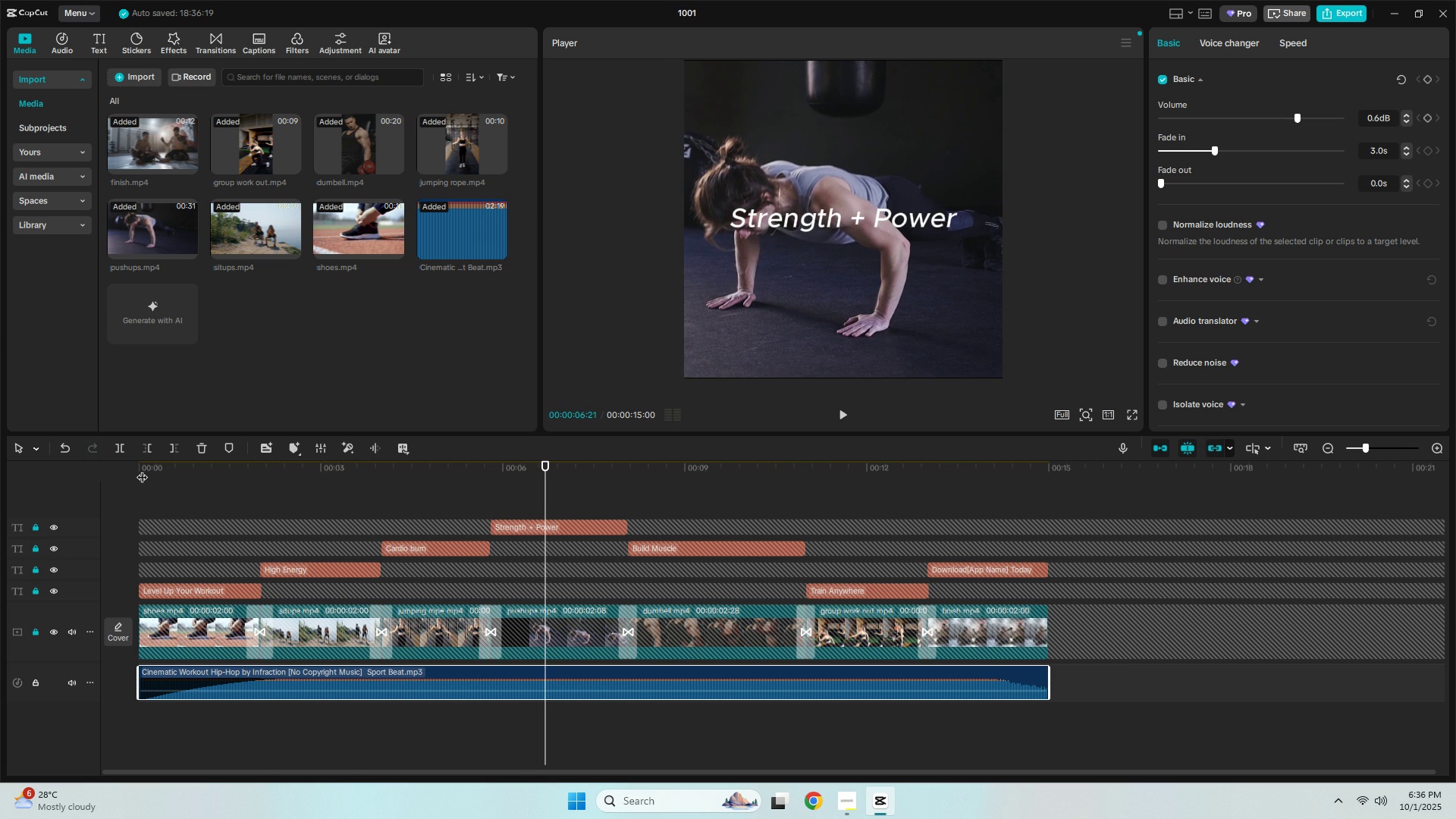 
key(Space)
 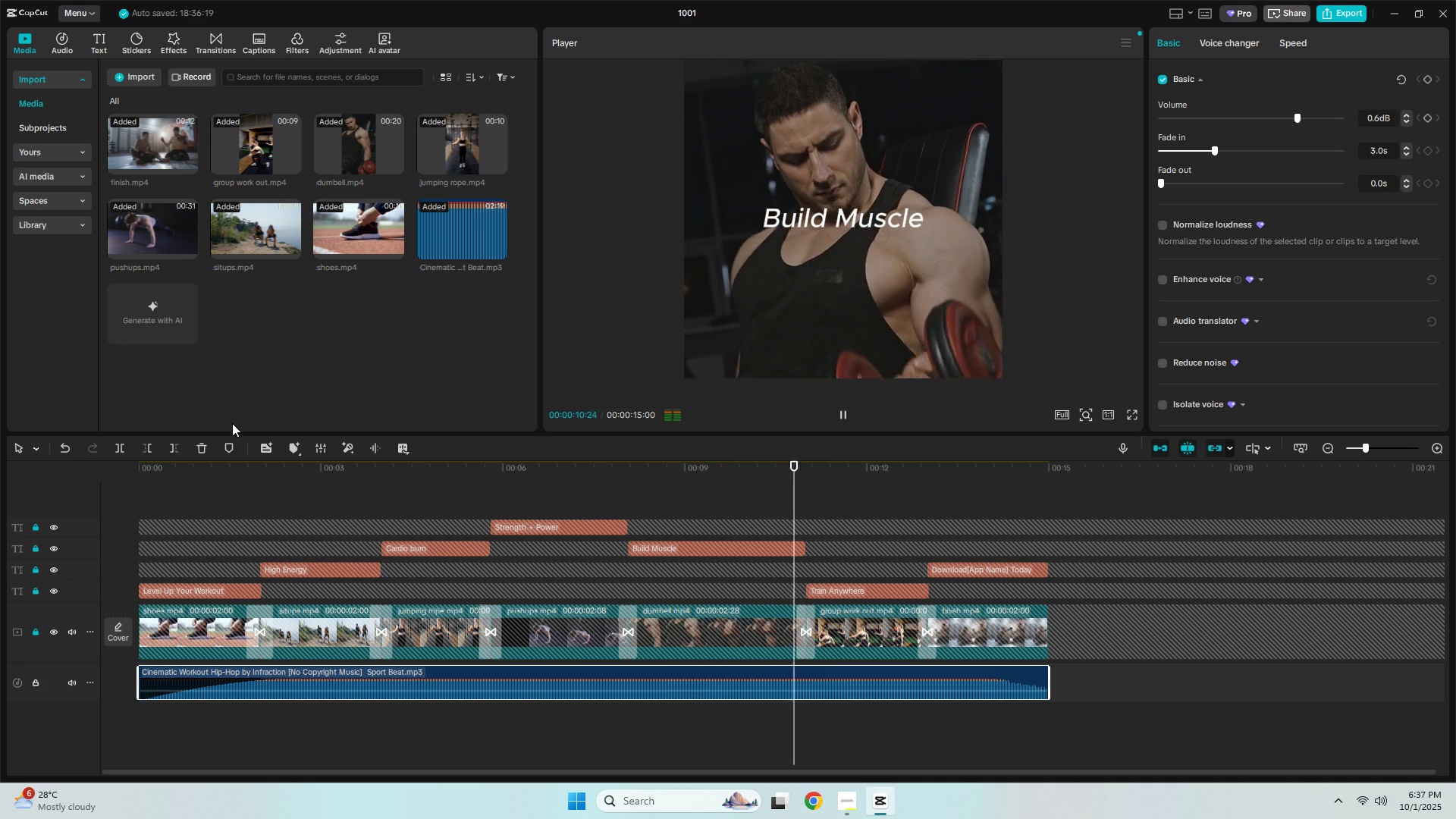 
wait(5.41)
 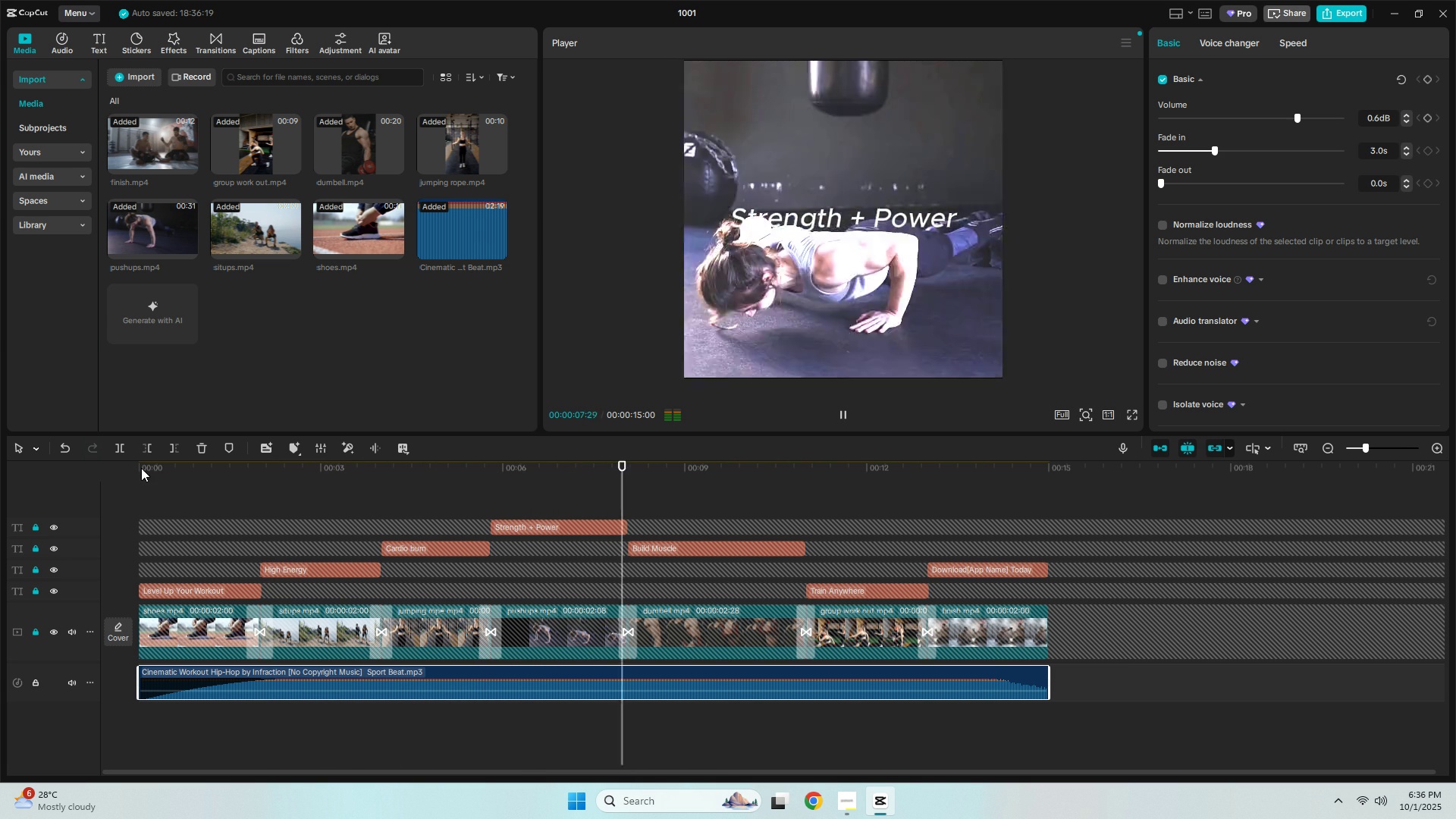 
key(Space)
 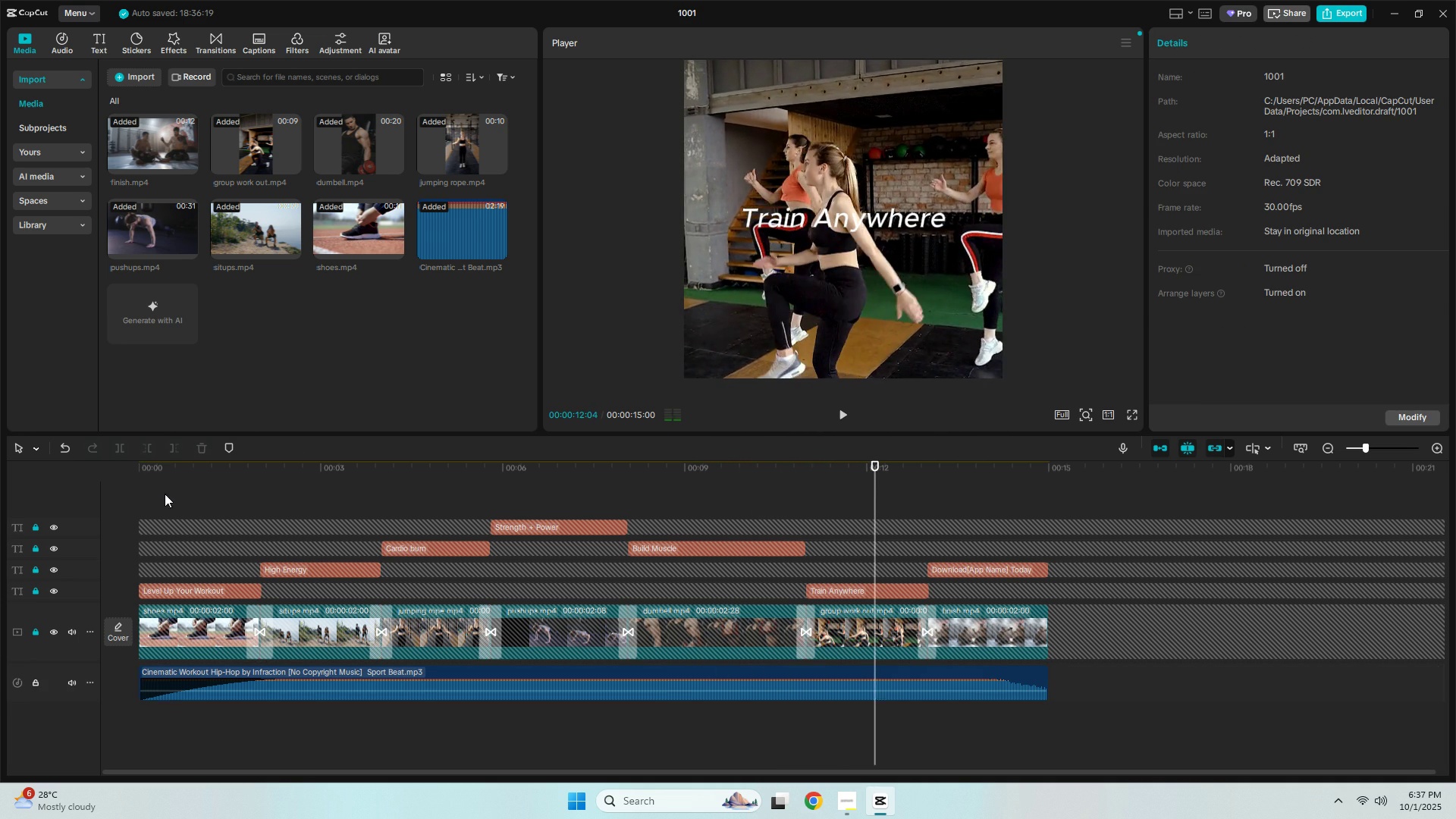 
left_click([165, 494])
 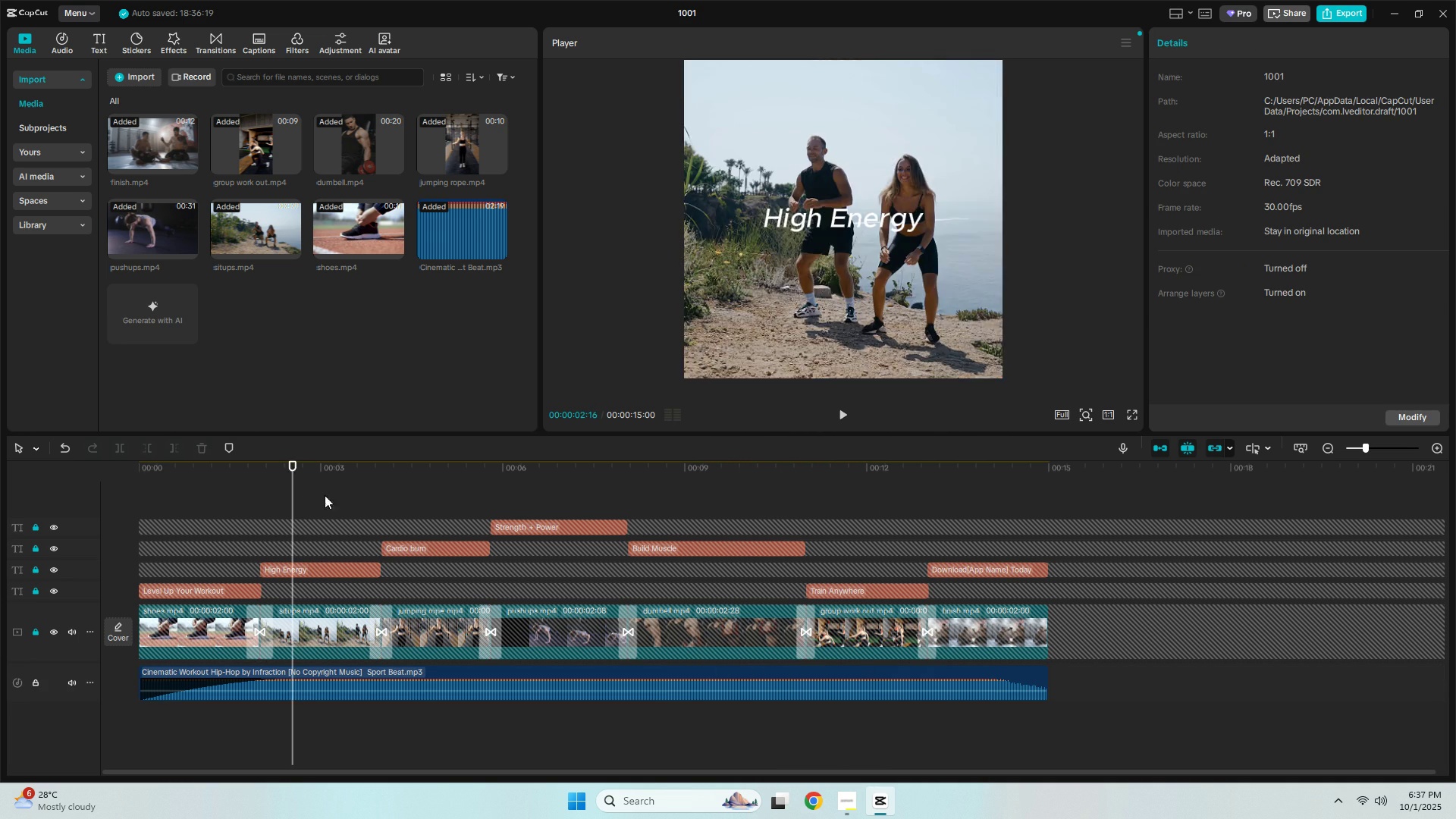 
triple_click([389, 495])
 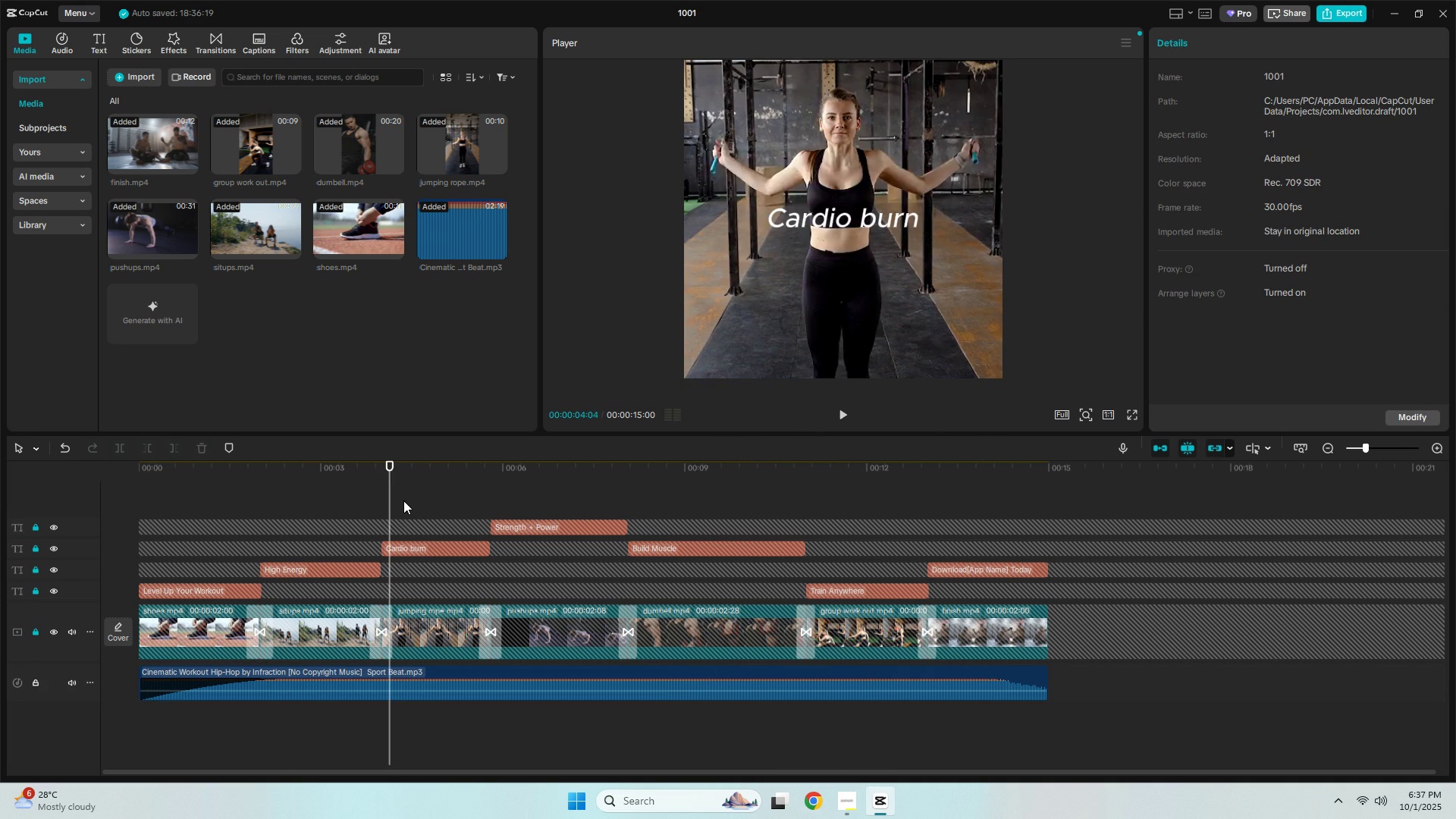 
triple_click([403, 500])
 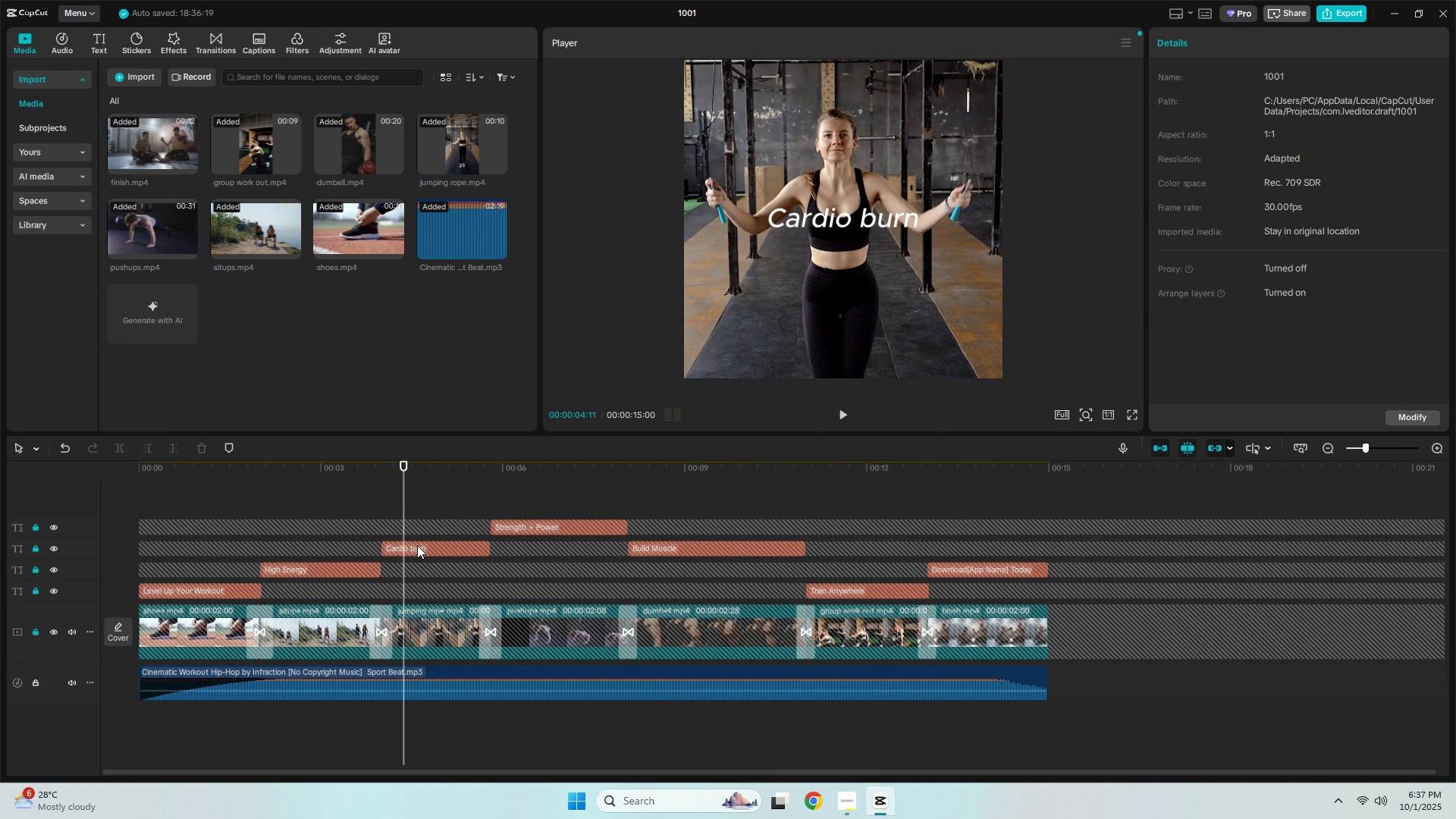 
triple_click([417, 545])
 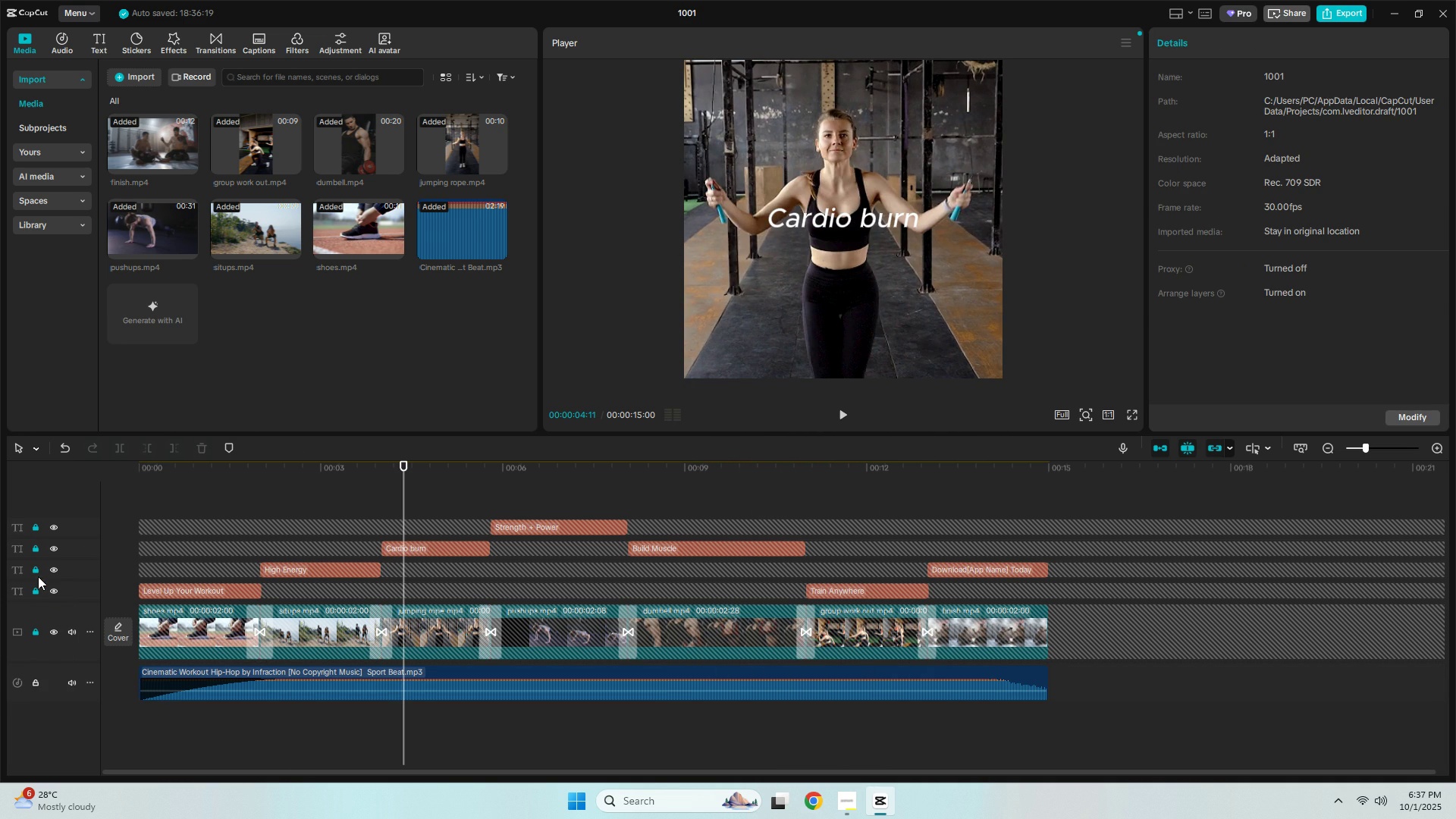 
double_click([51, 546])
 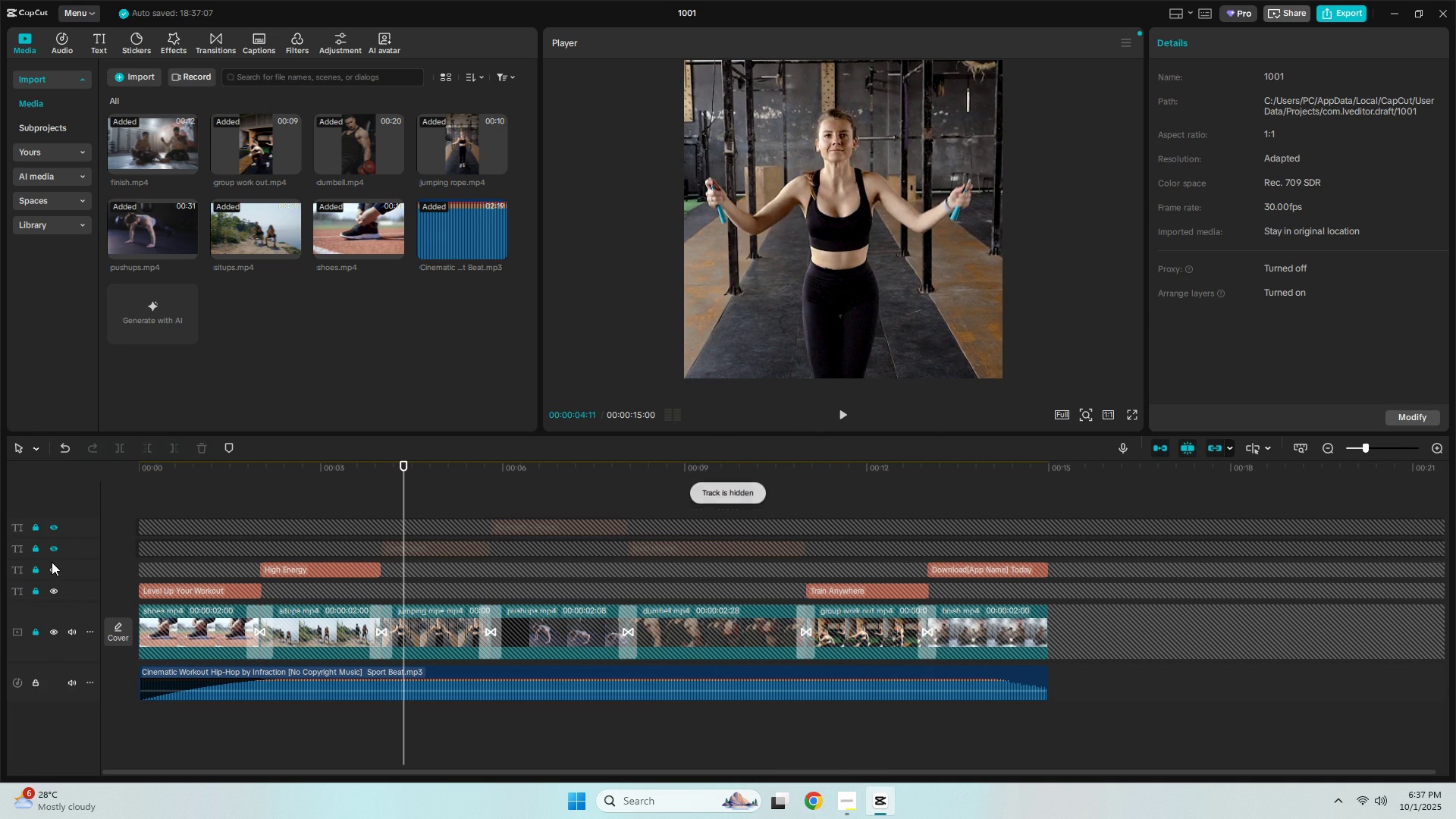 
triple_click([52, 562])
 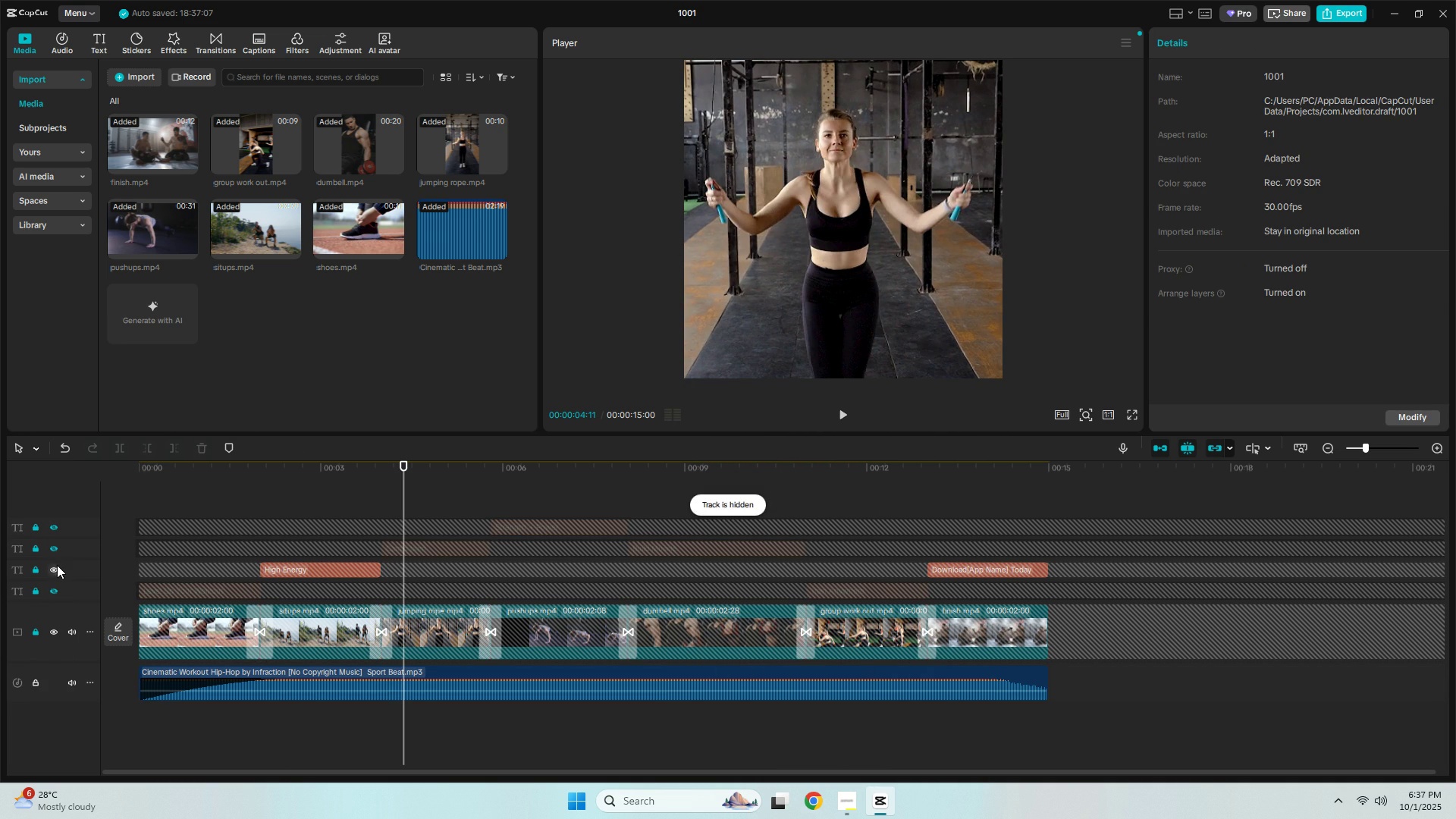 
double_click([55, 568])